 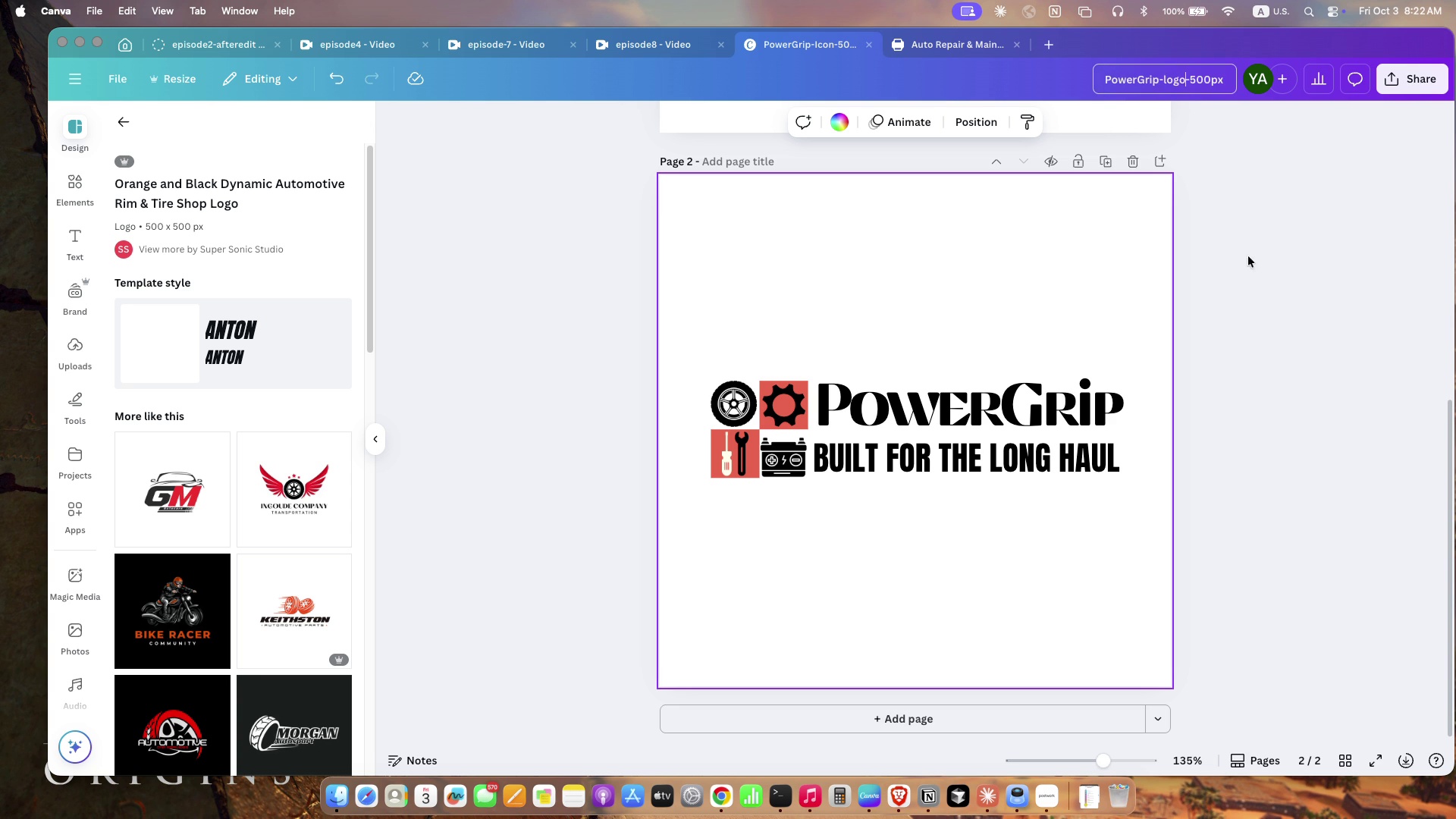 
left_click([1416, 66])
 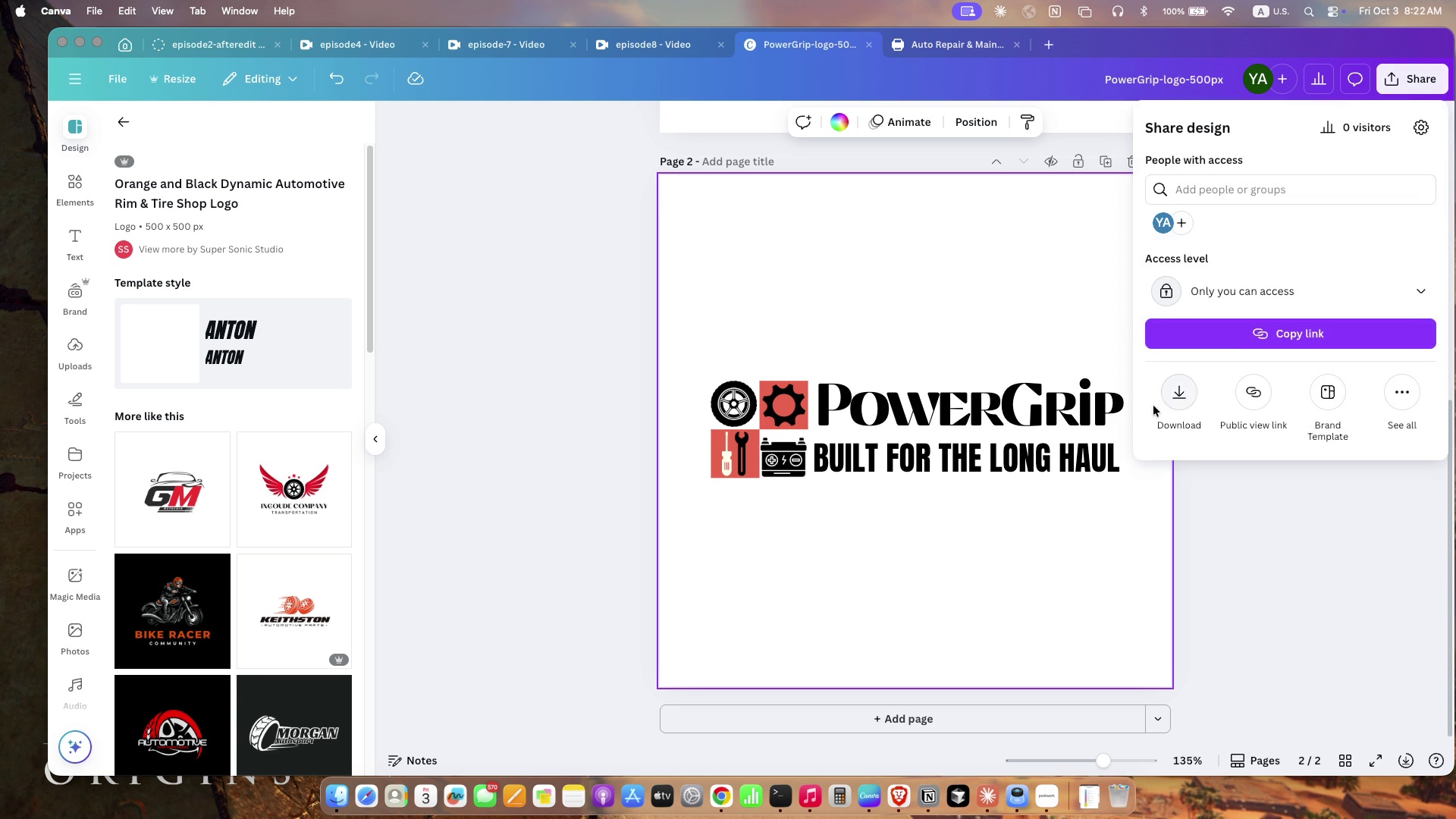 
left_click([1150, 408])
 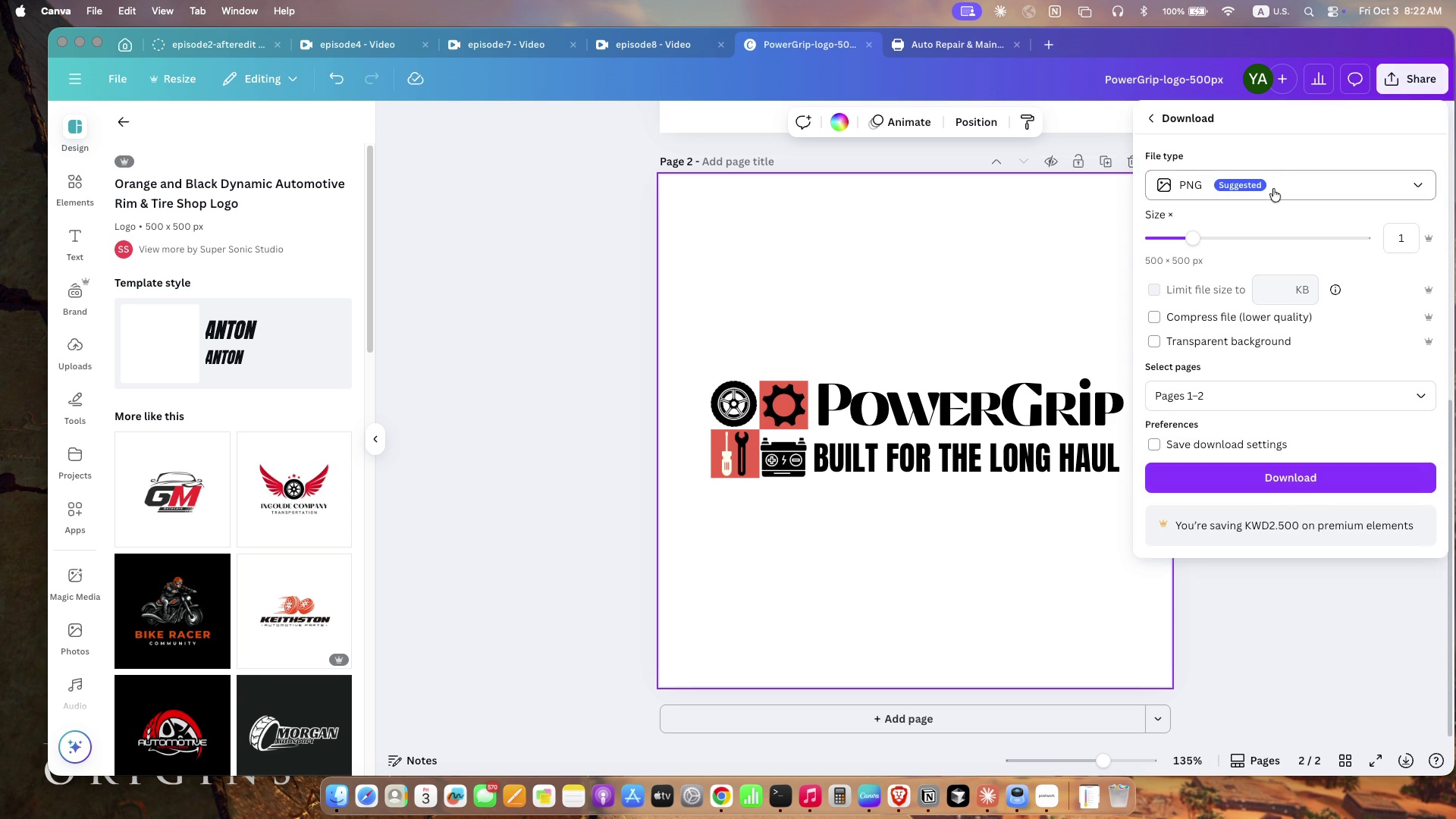 
left_click([1246, 341])
 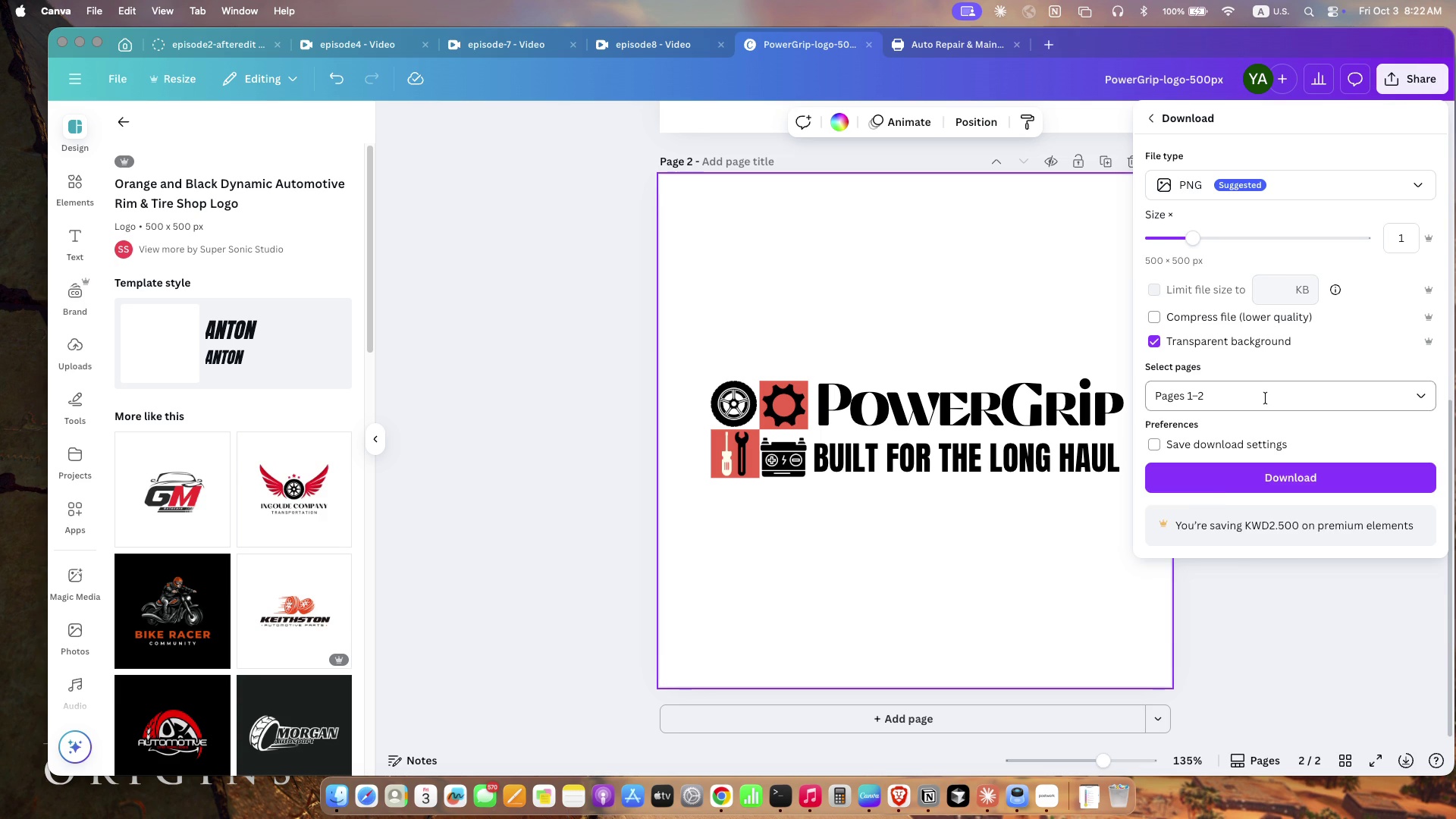 
left_click([1266, 398])
 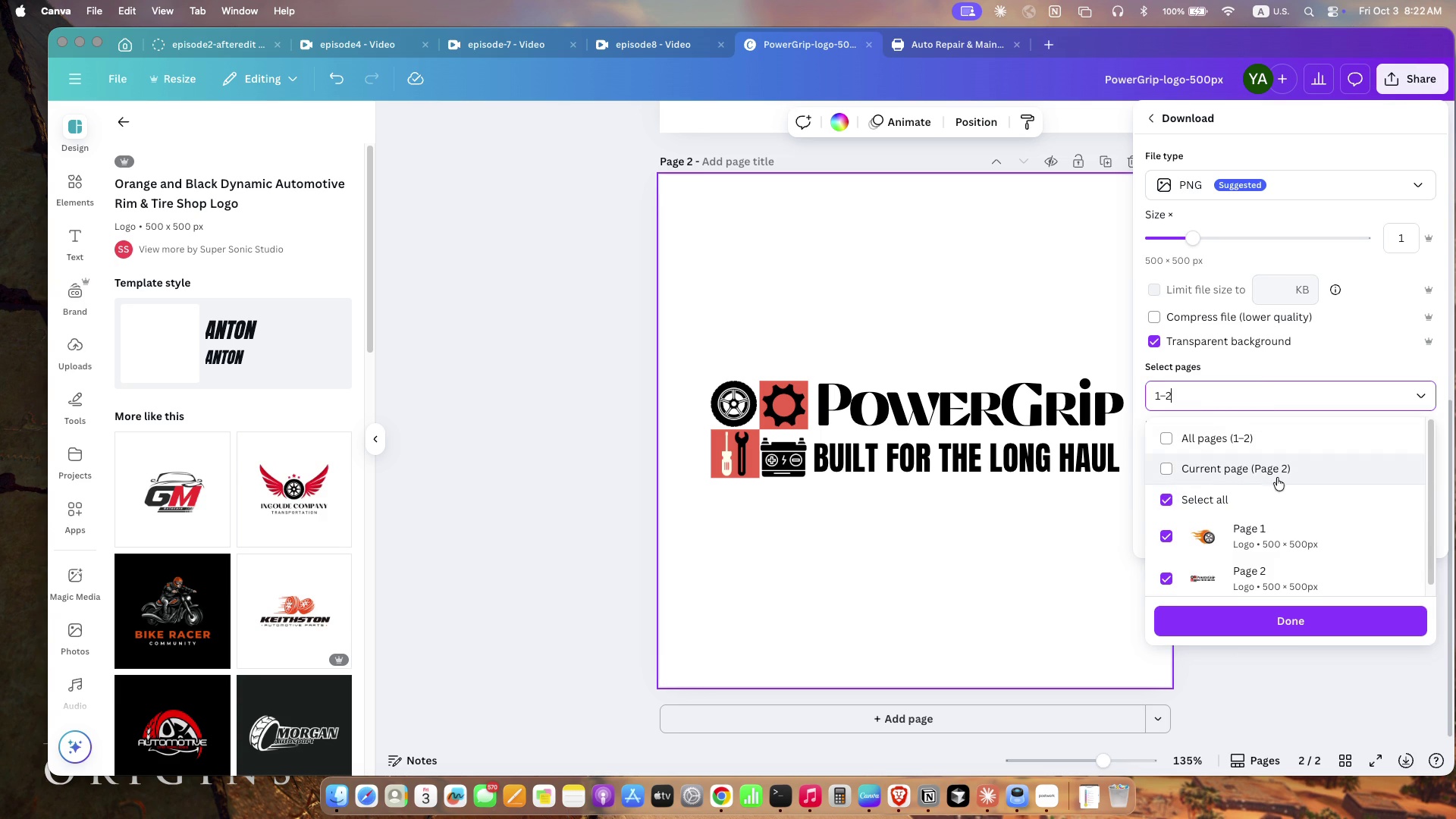 
left_click([1277, 476])
 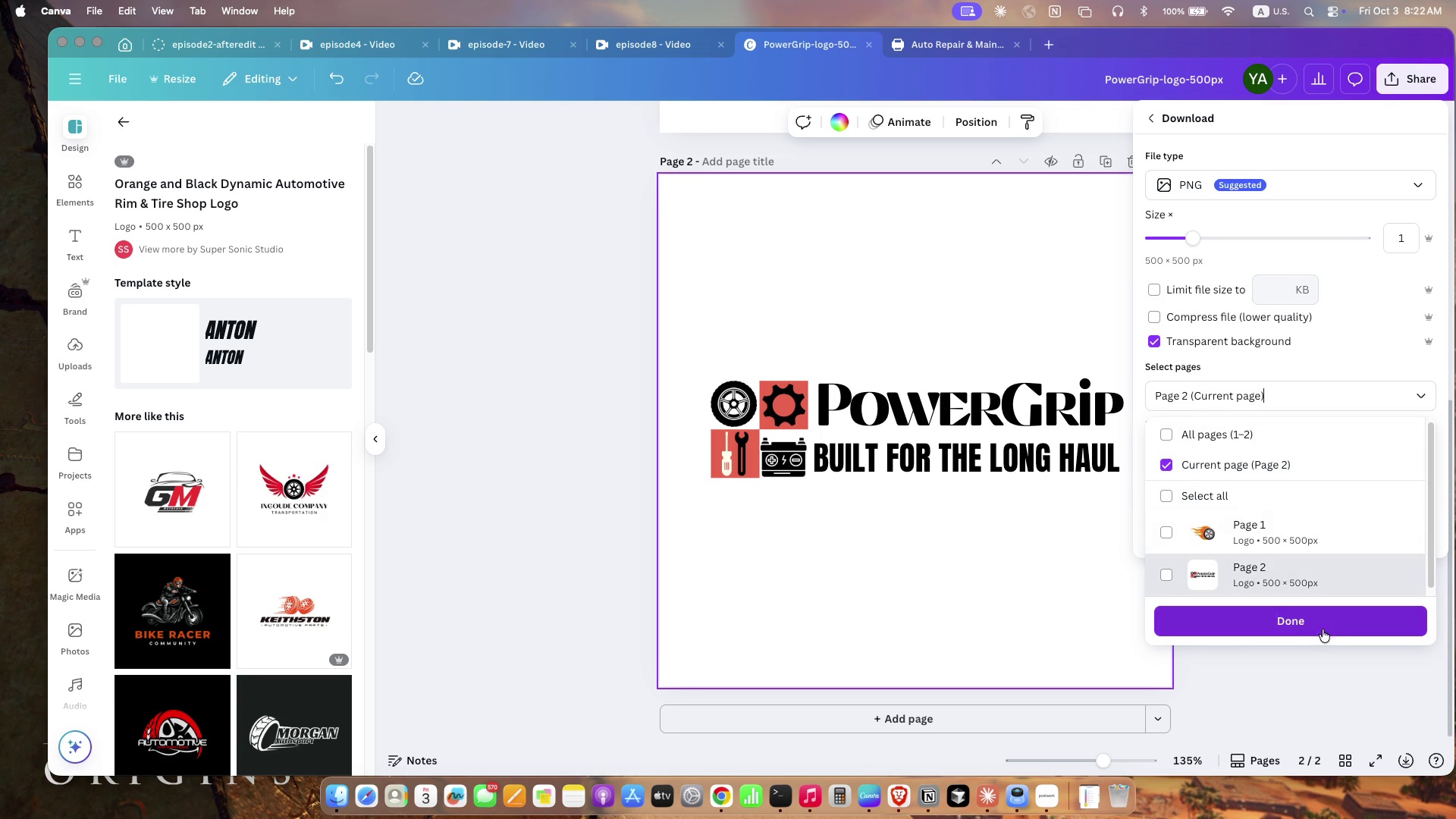 
left_click([1322, 628])
 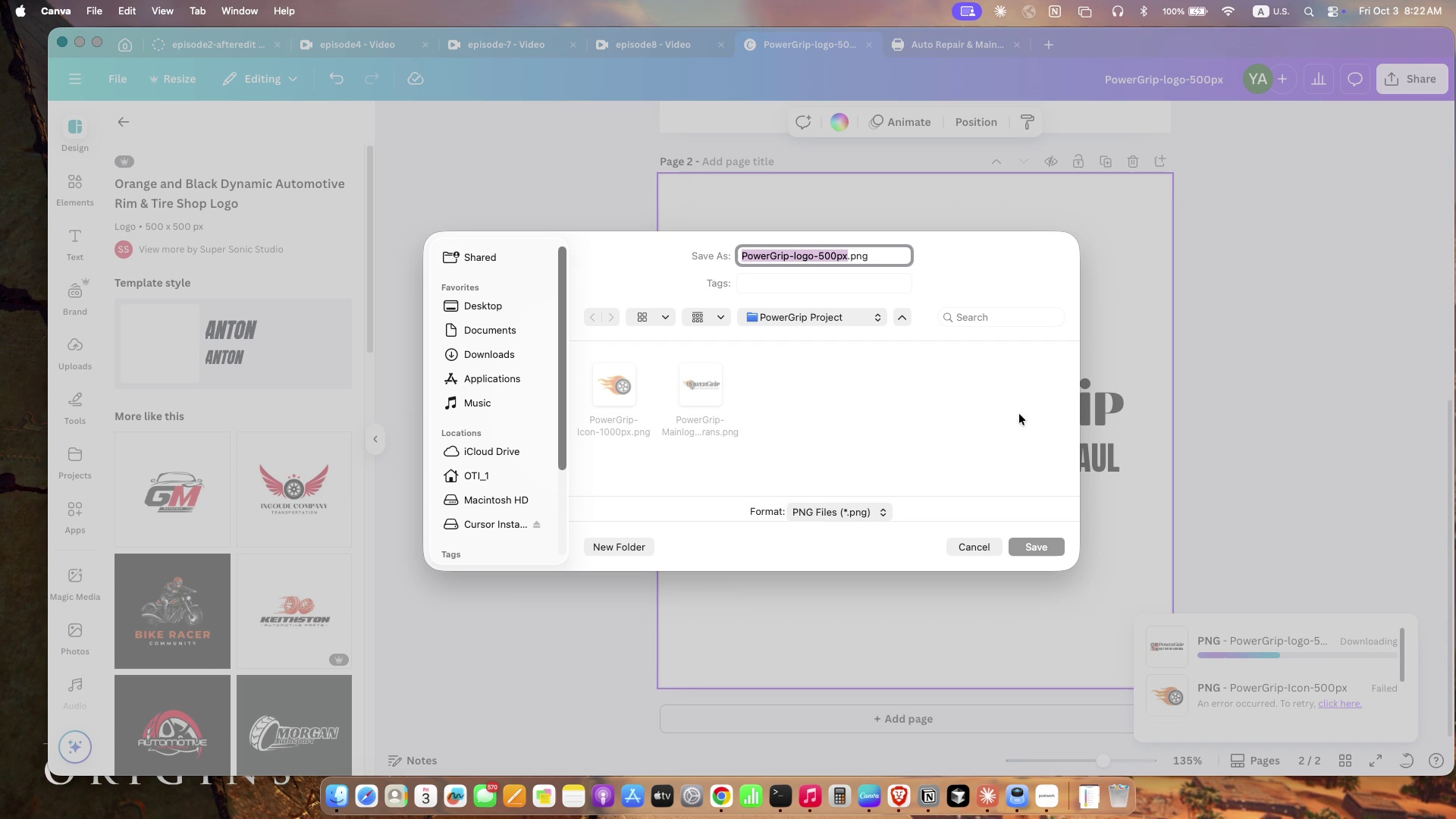 
wait(5.81)
 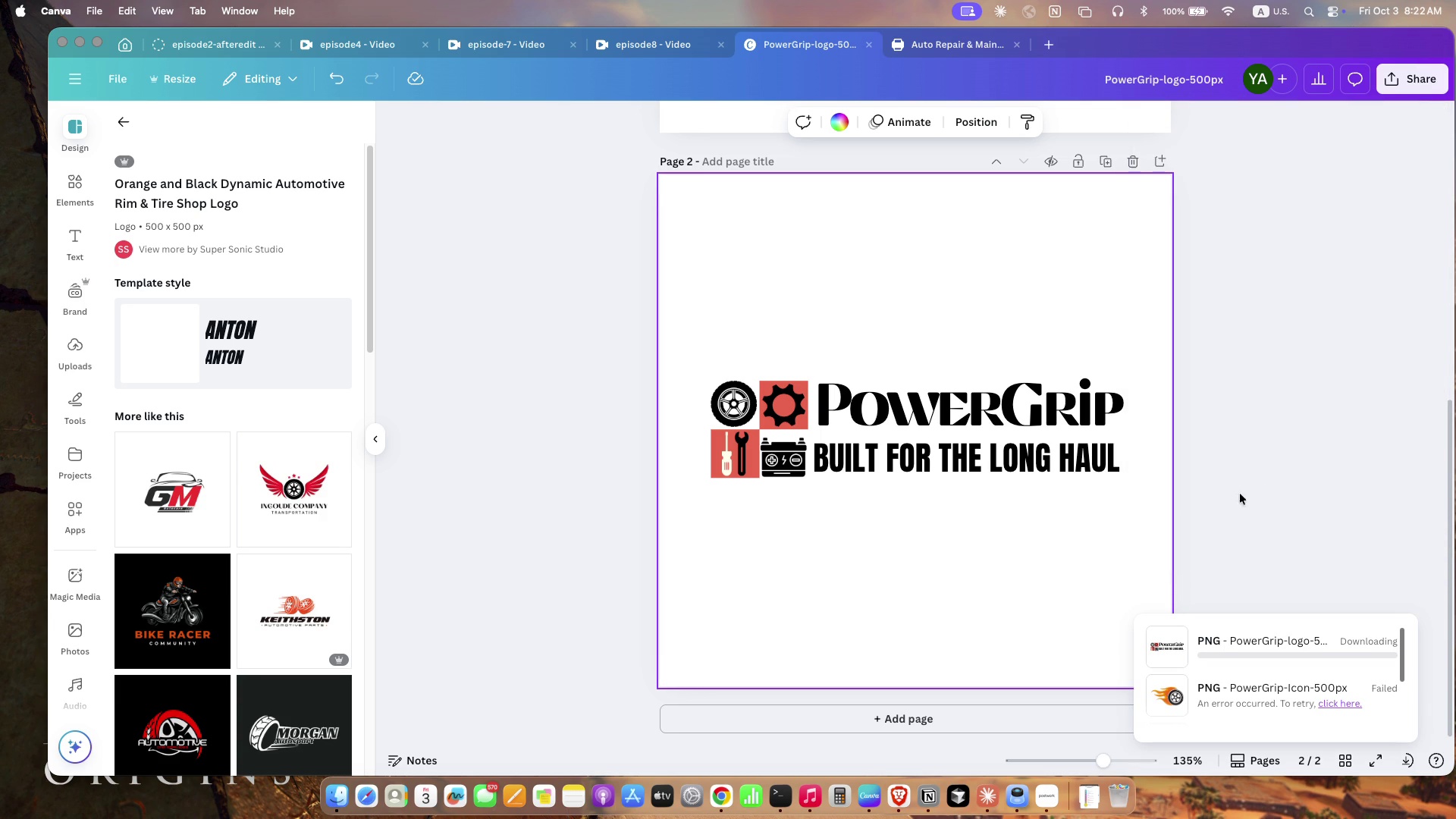 
key(ArrowRight)
 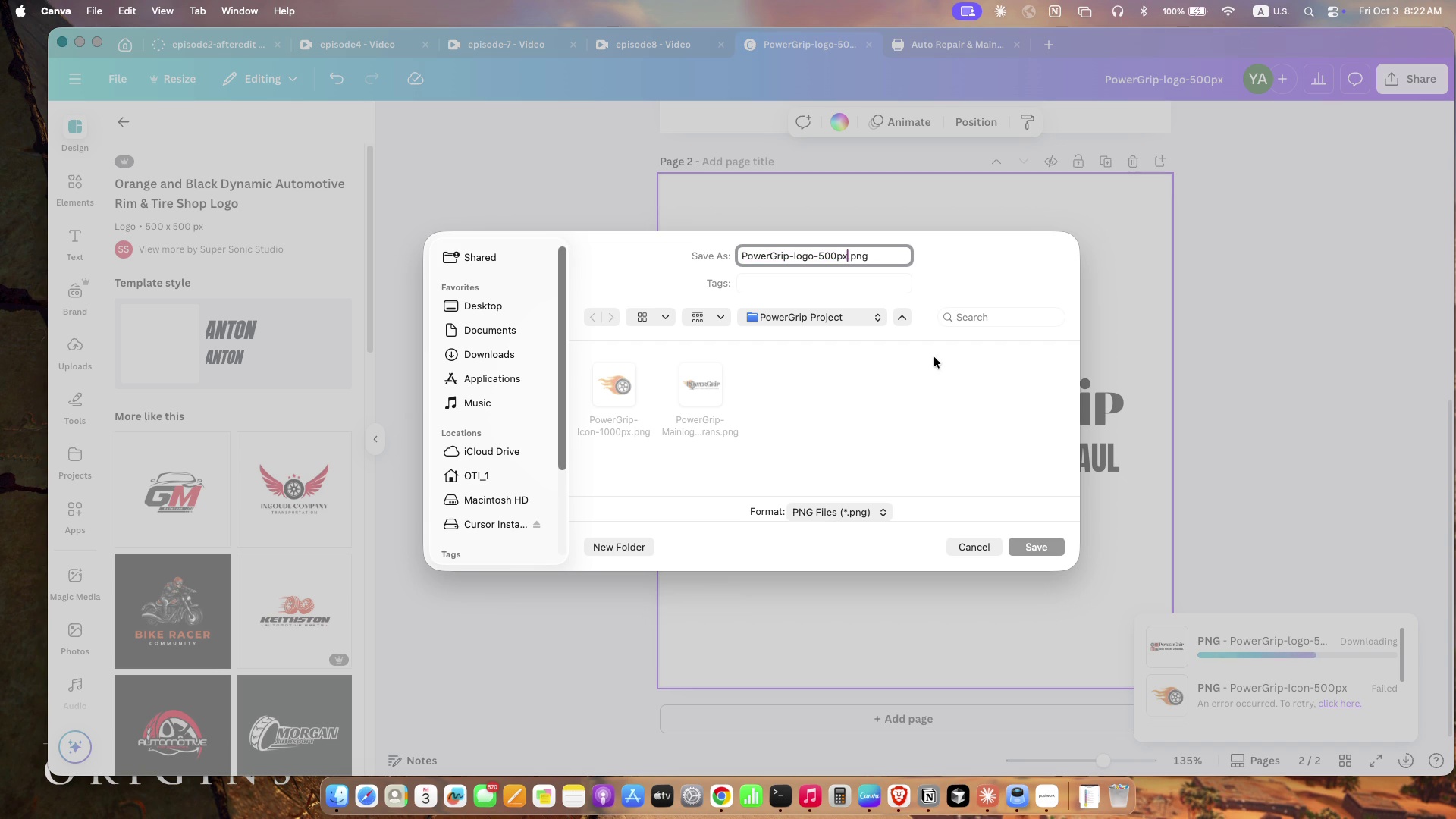 
type(-trans-Rev01)
 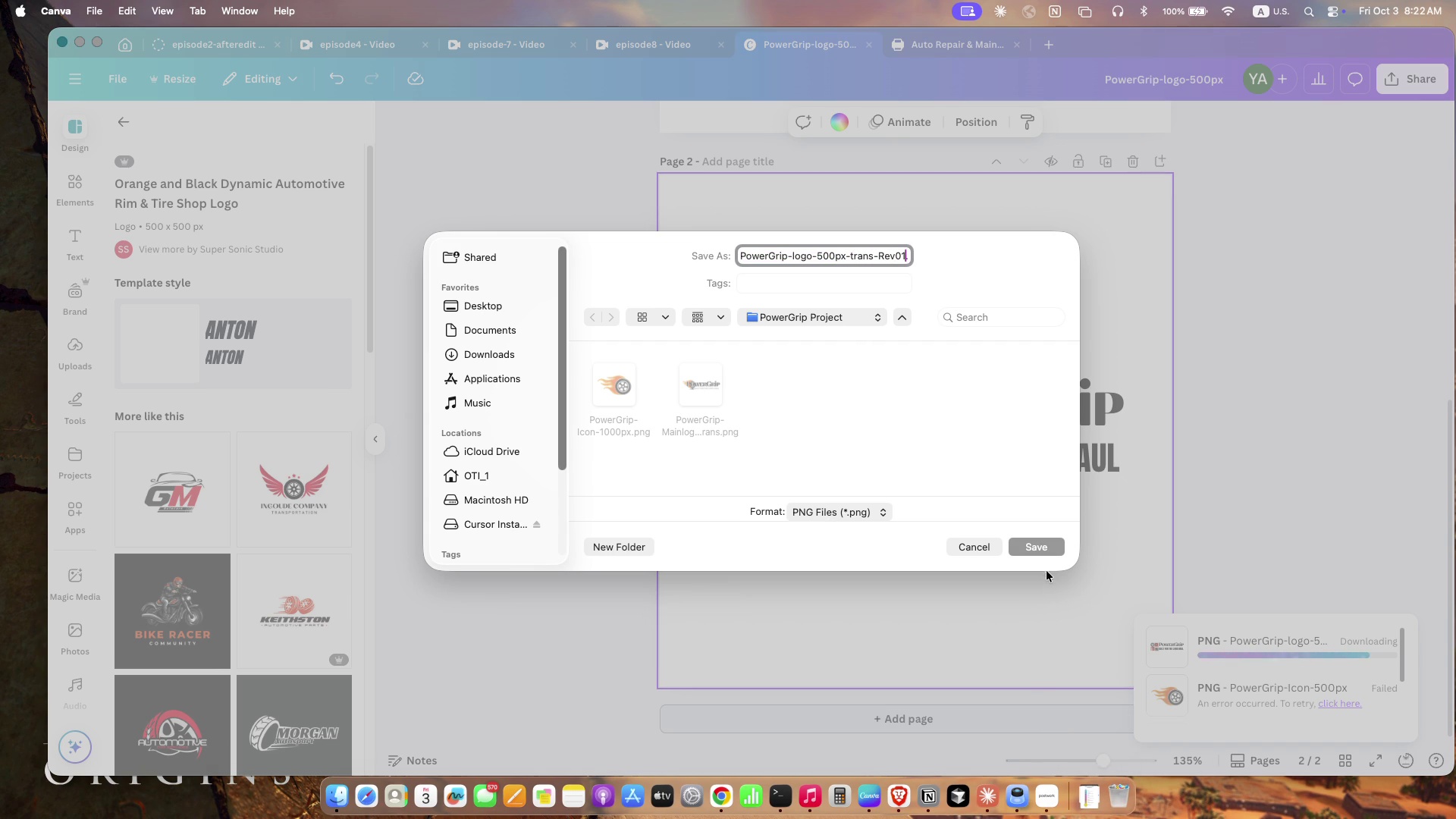 
left_click([1038, 548])
 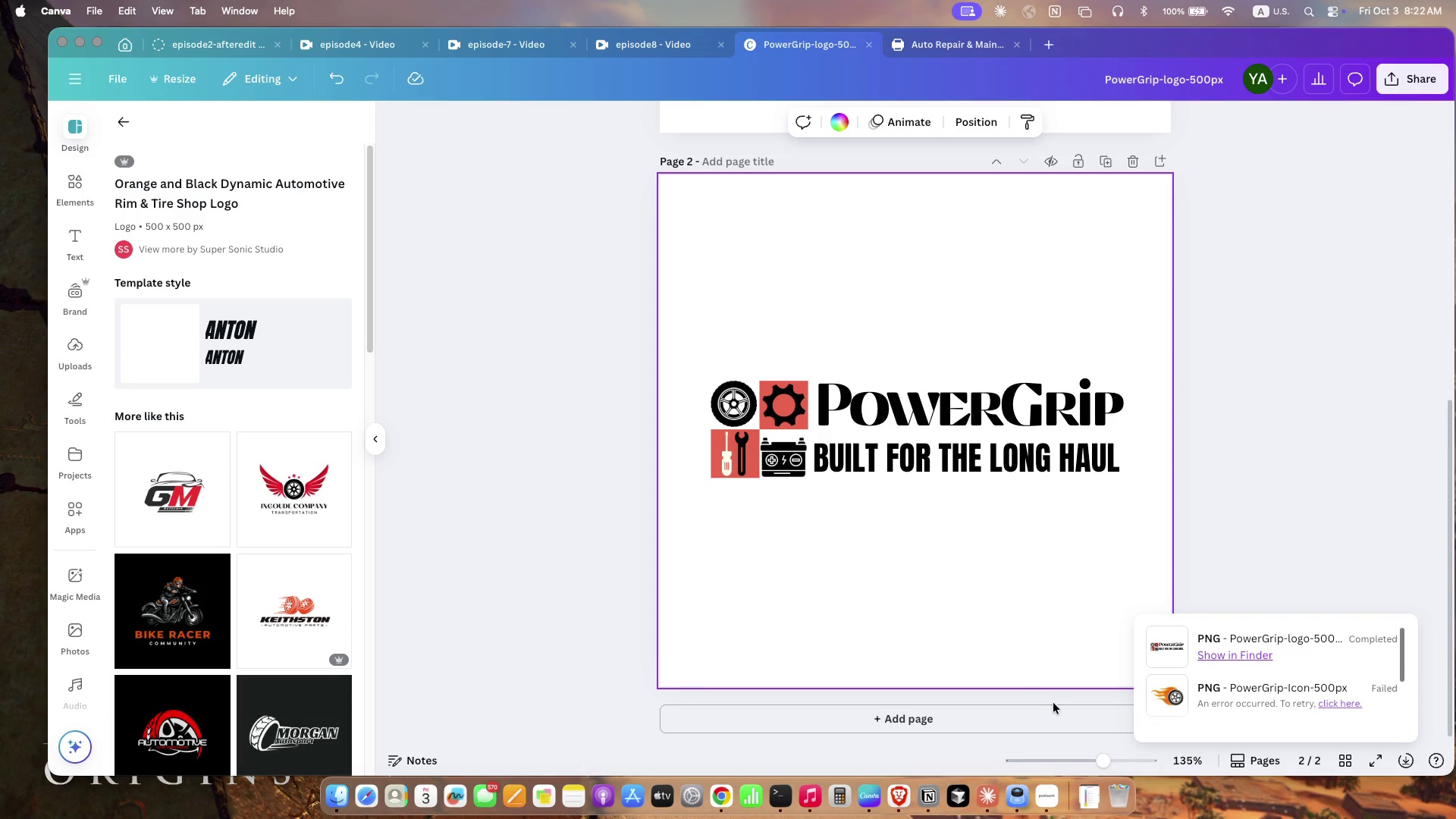 
left_click([1048, 712])
 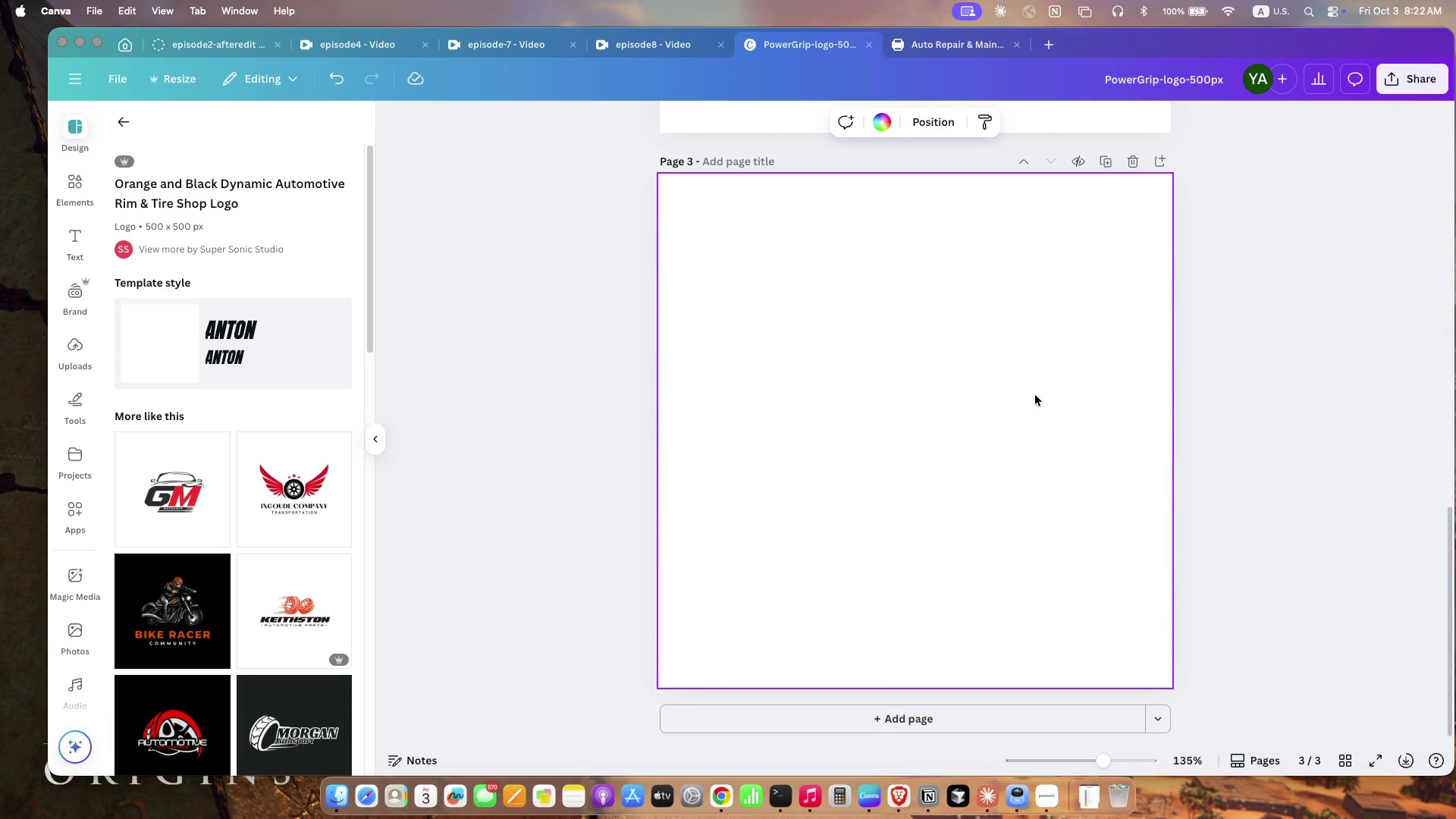 
scroll: coordinate [1042, 383], scroll_direction: up, amount: 53.0